 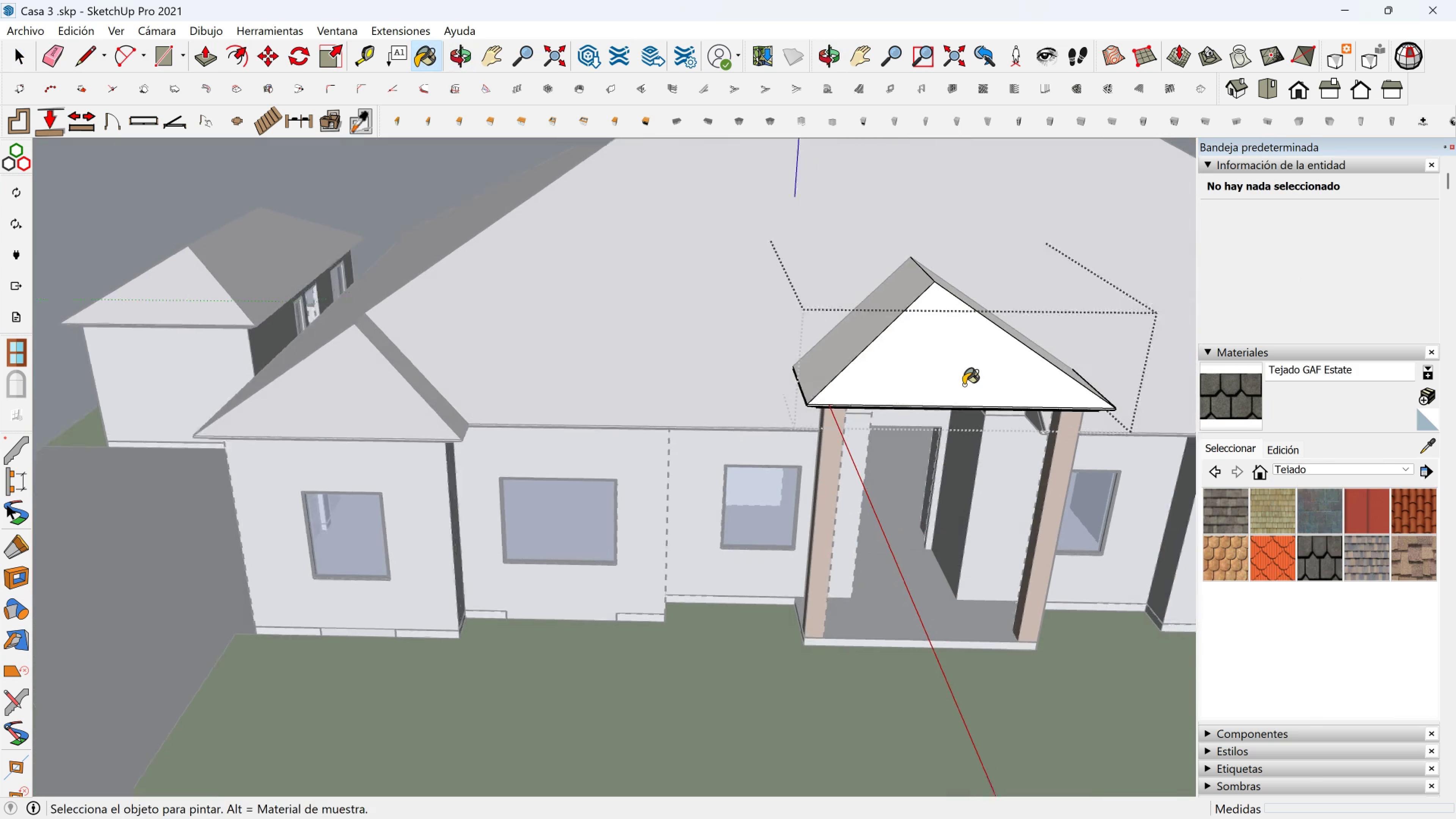 
scroll: coordinate [968, 366], scroll_direction: up, amount: 7.0
 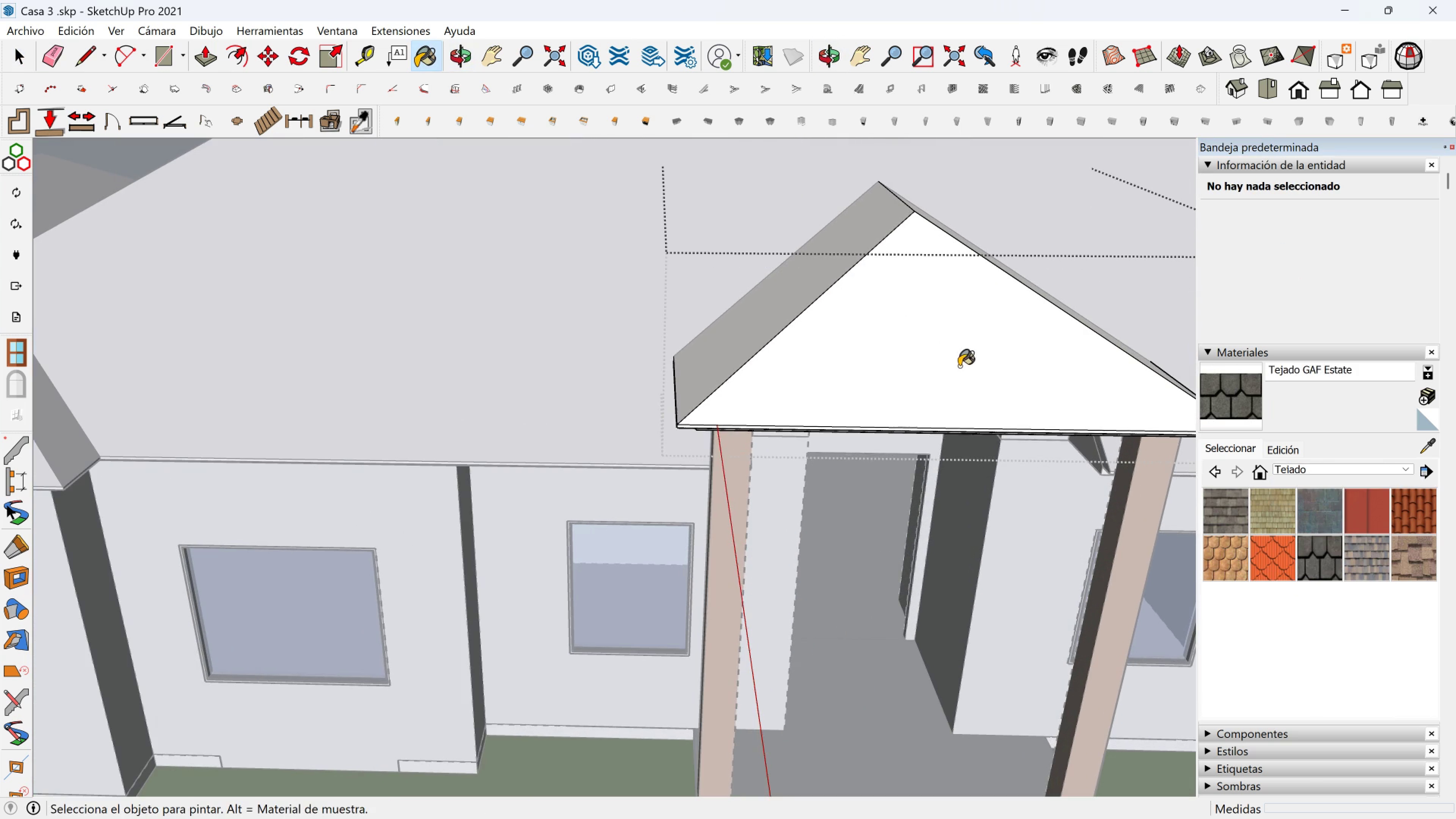 
key(Space)
 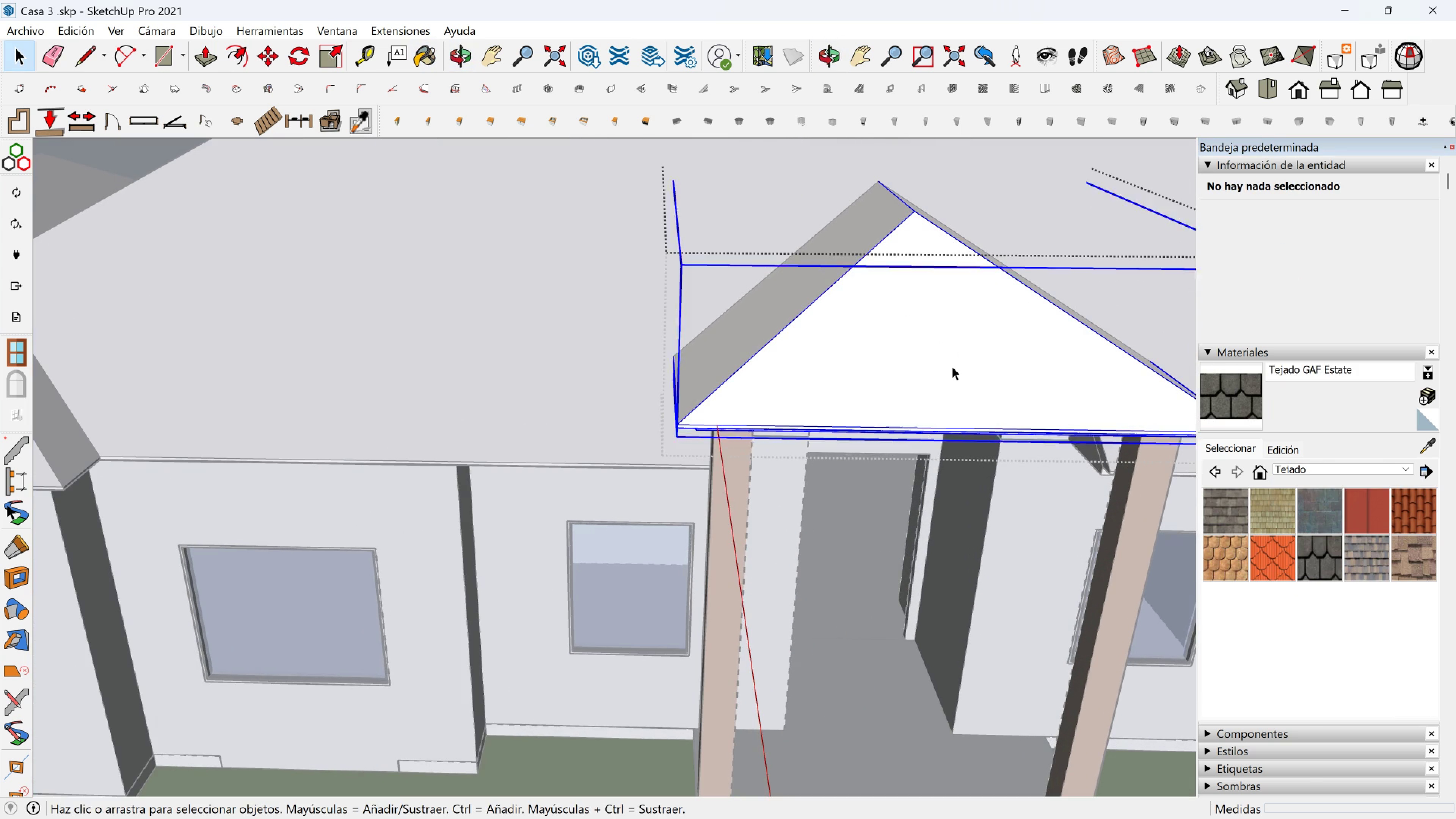 
double_click([952, 366])
 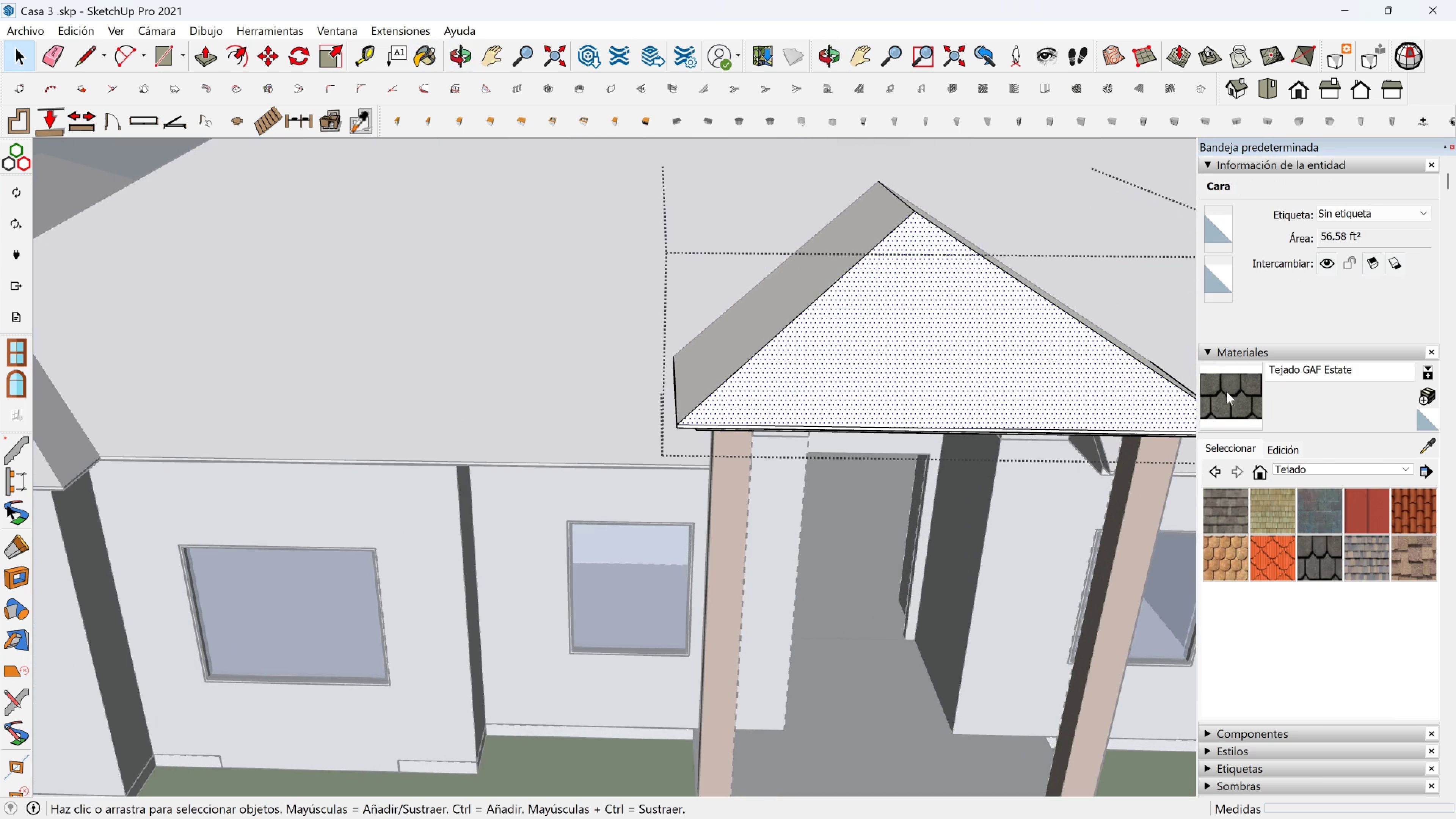 
double_click([899, 328])
 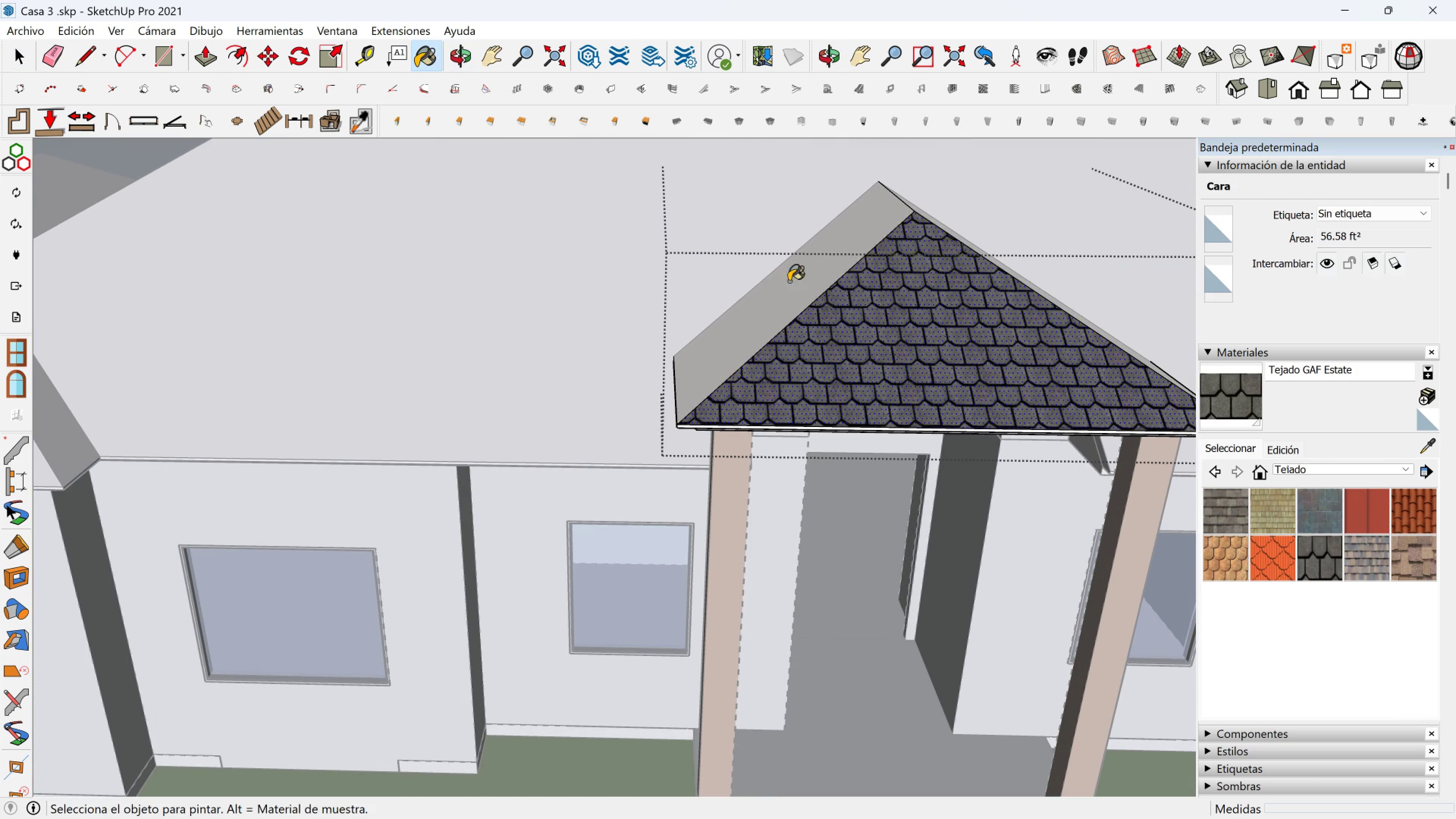 
triple_click([789, 281])
 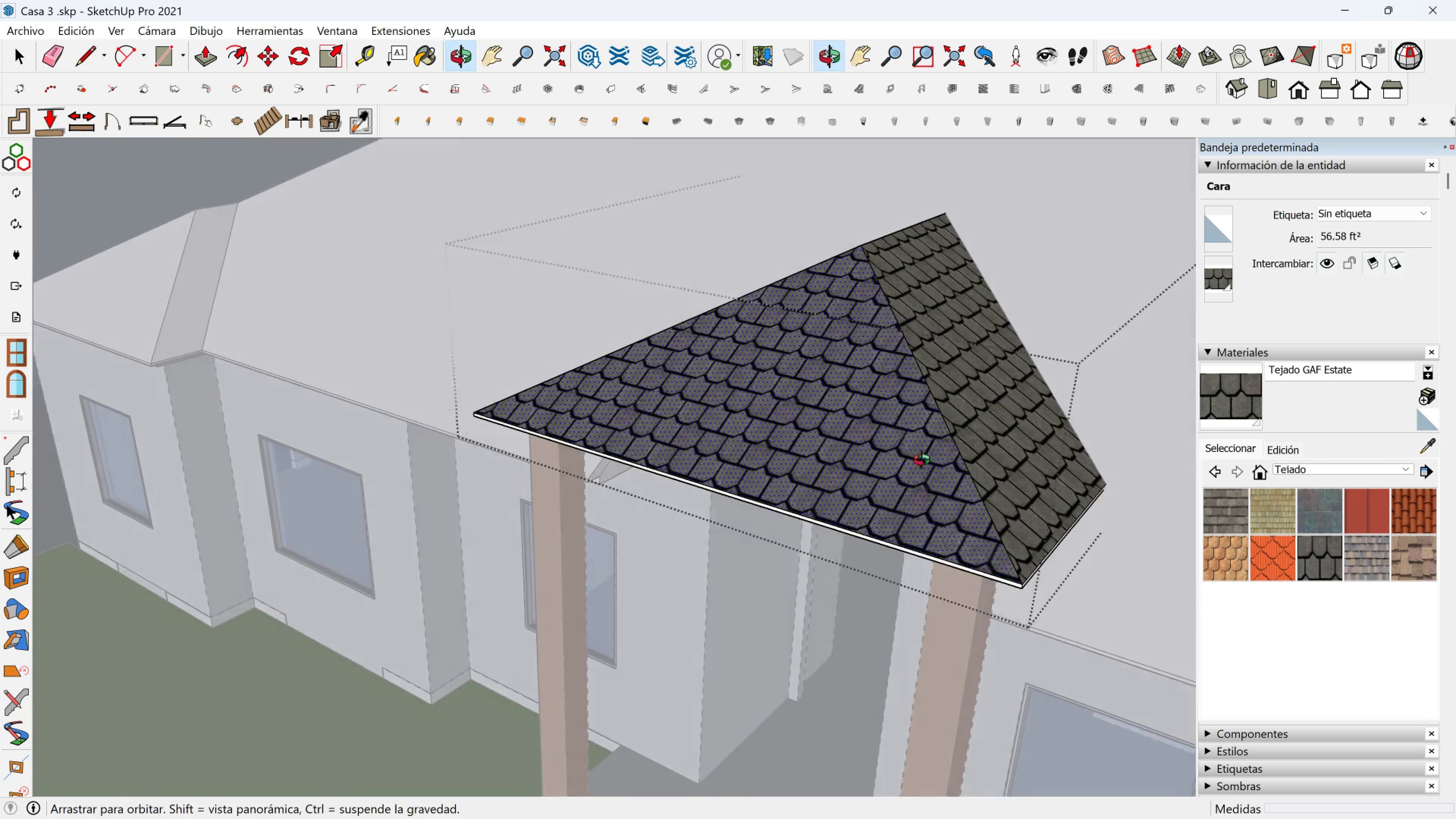 
scroll: coordinate [963, 411], scroll_direction: up, amount: 11.0
 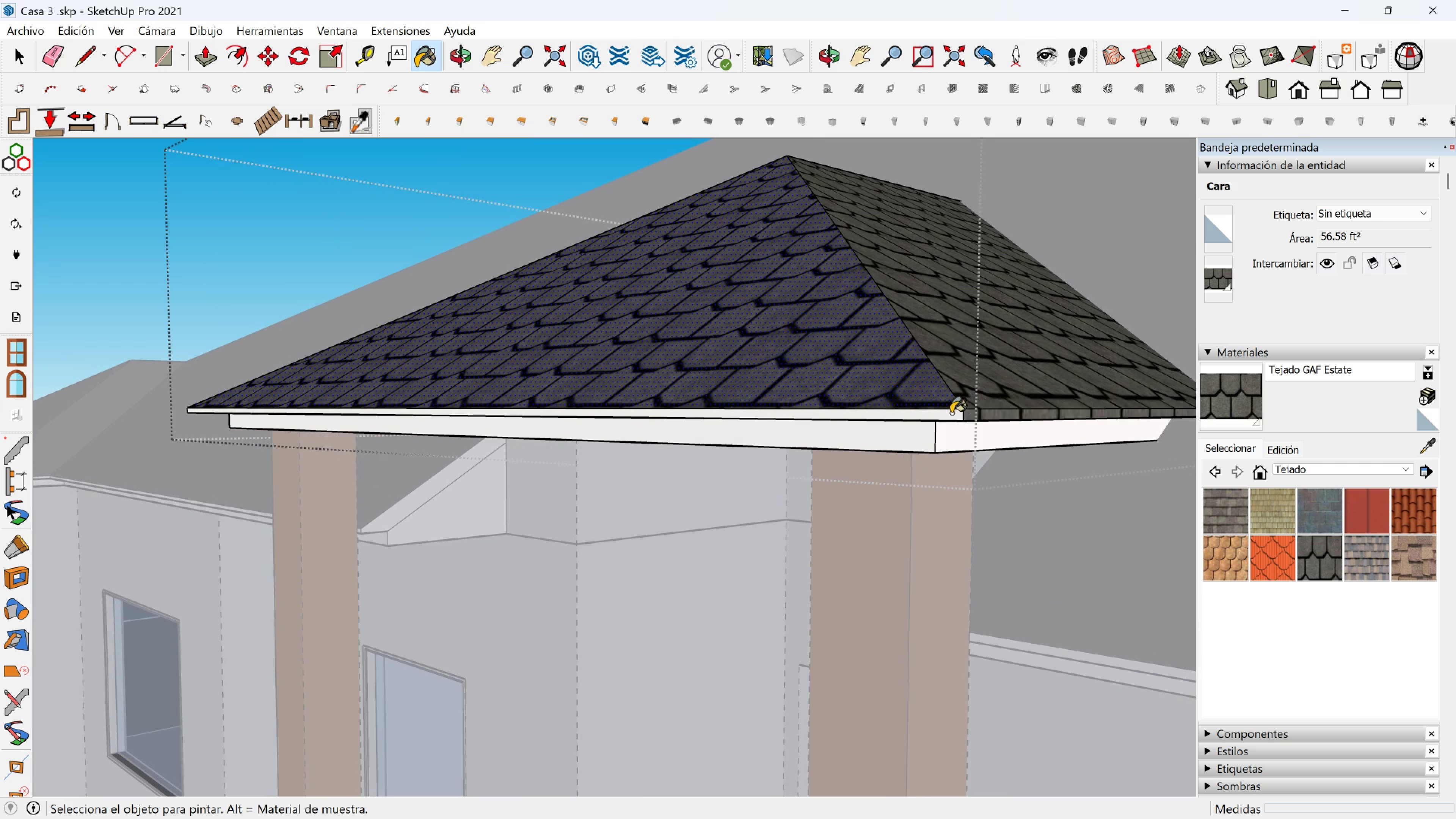 
double_click([951, 413])
 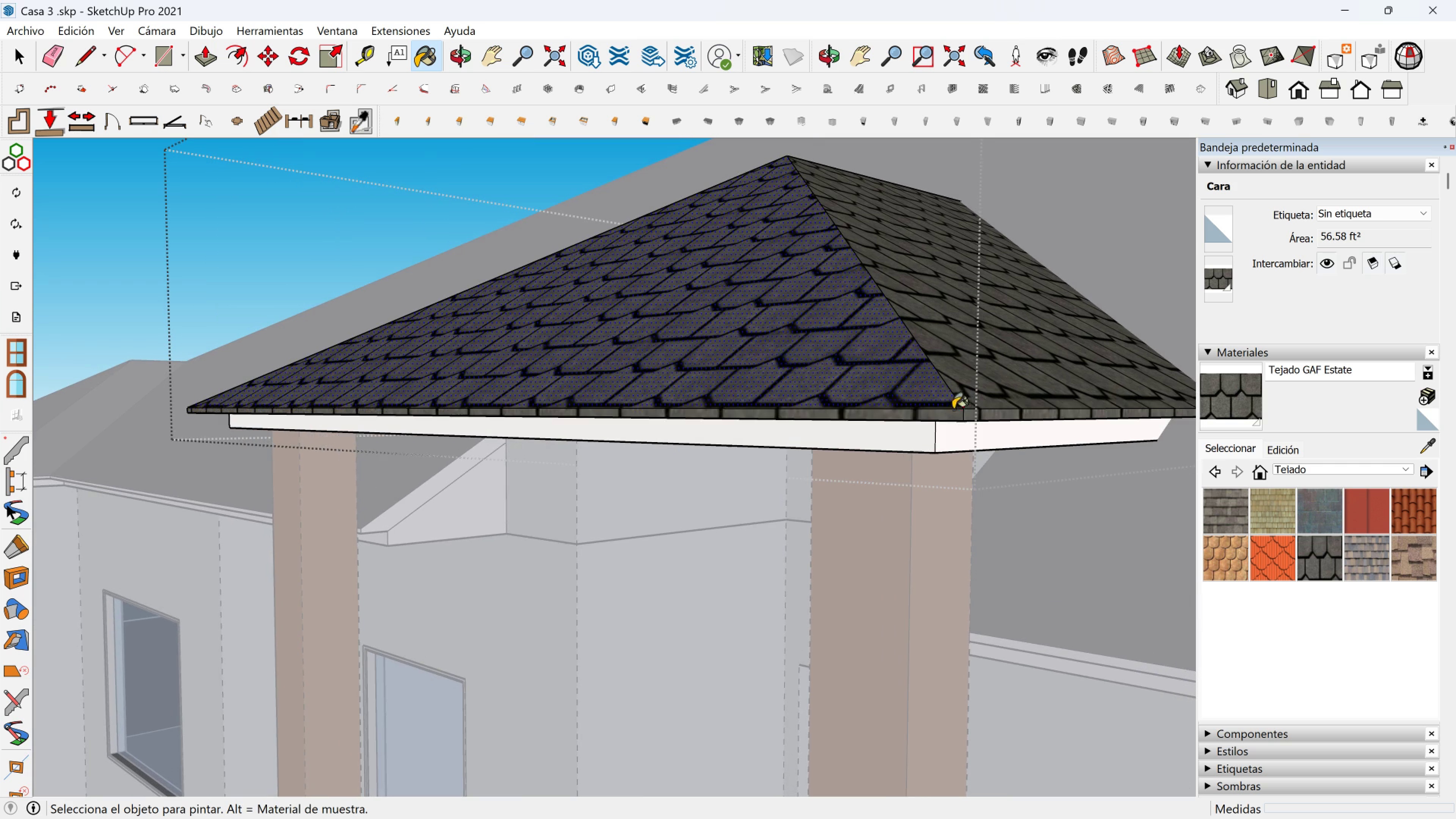 
key(Shift+ShiftLeft)
 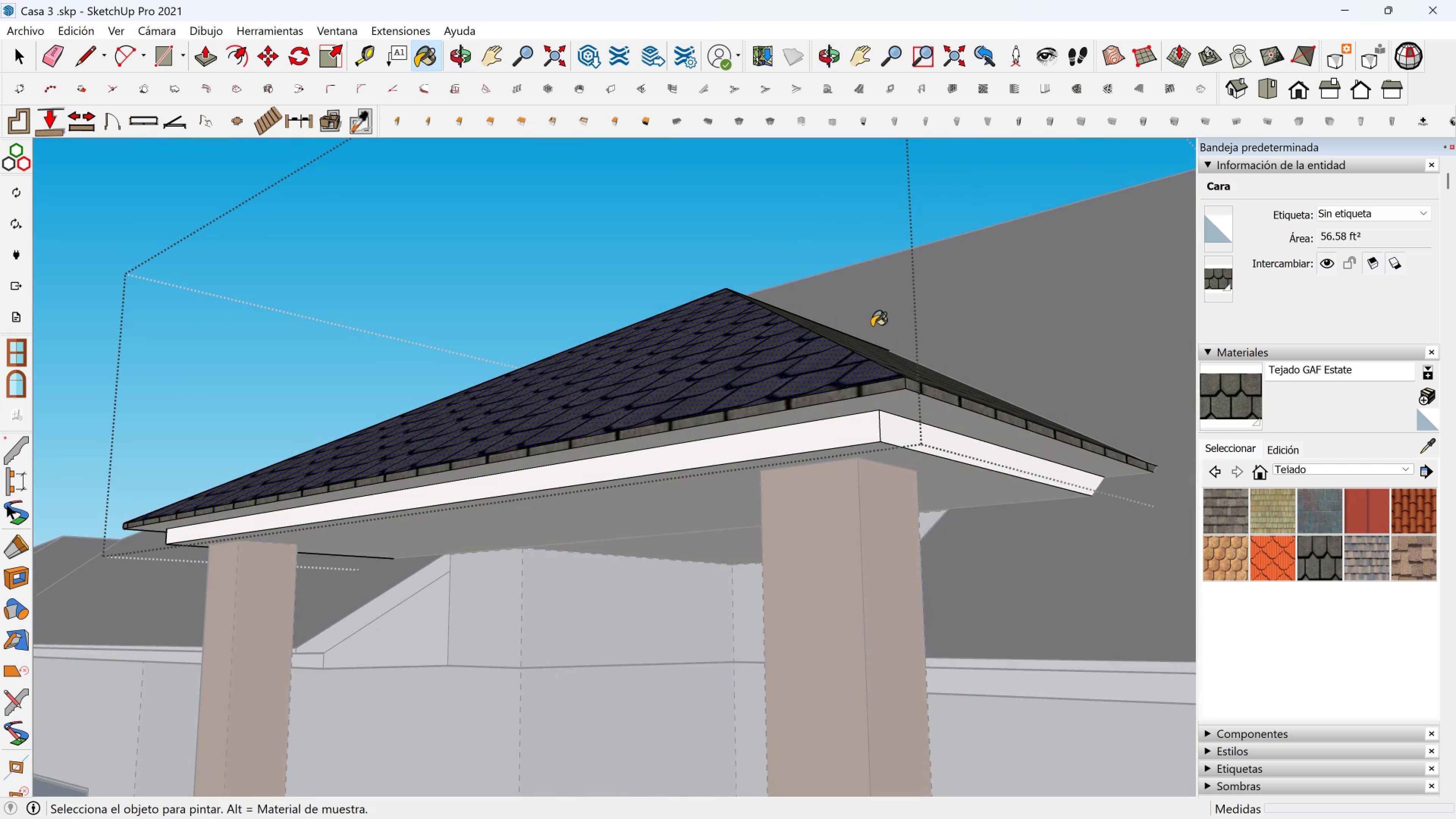 
scroll: coordinate [720, 376], scroll_direction: down, amount: 2.0